 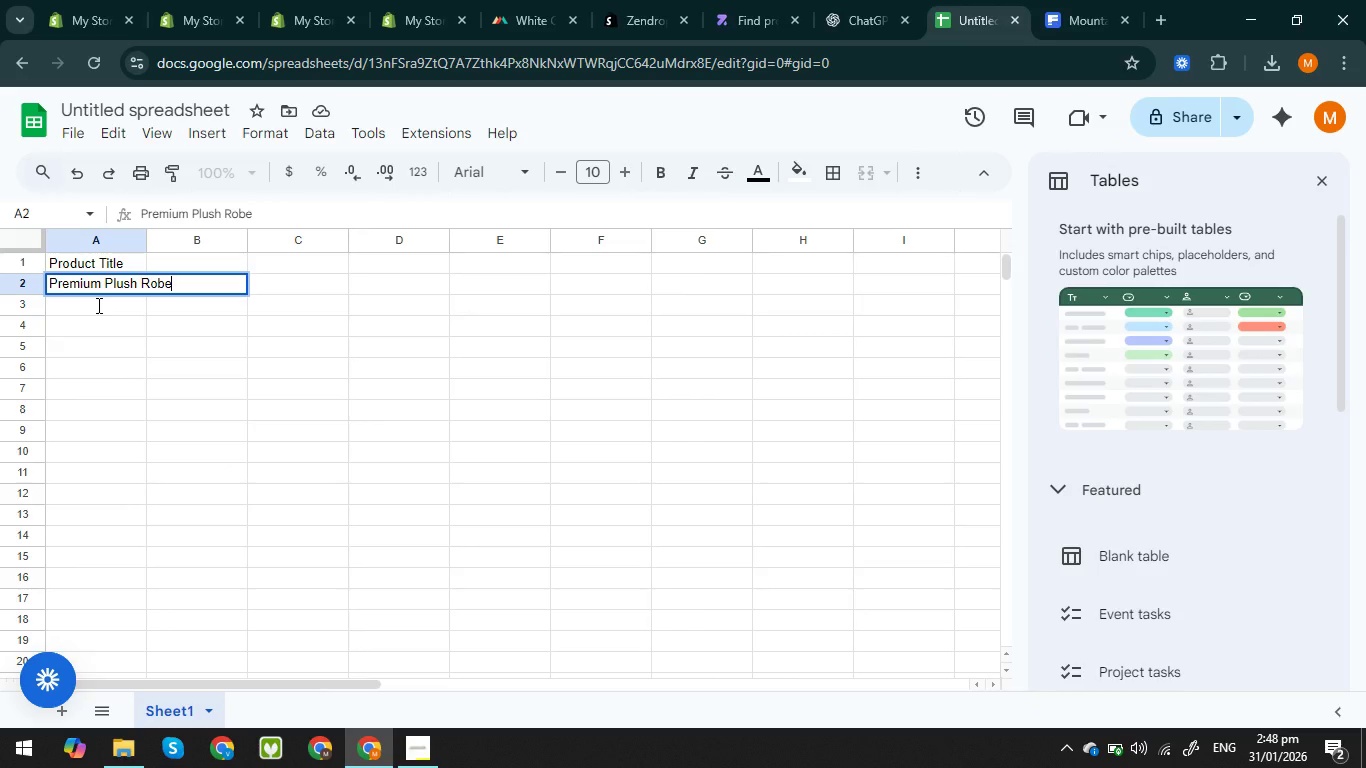 
left_click([97, 305])
 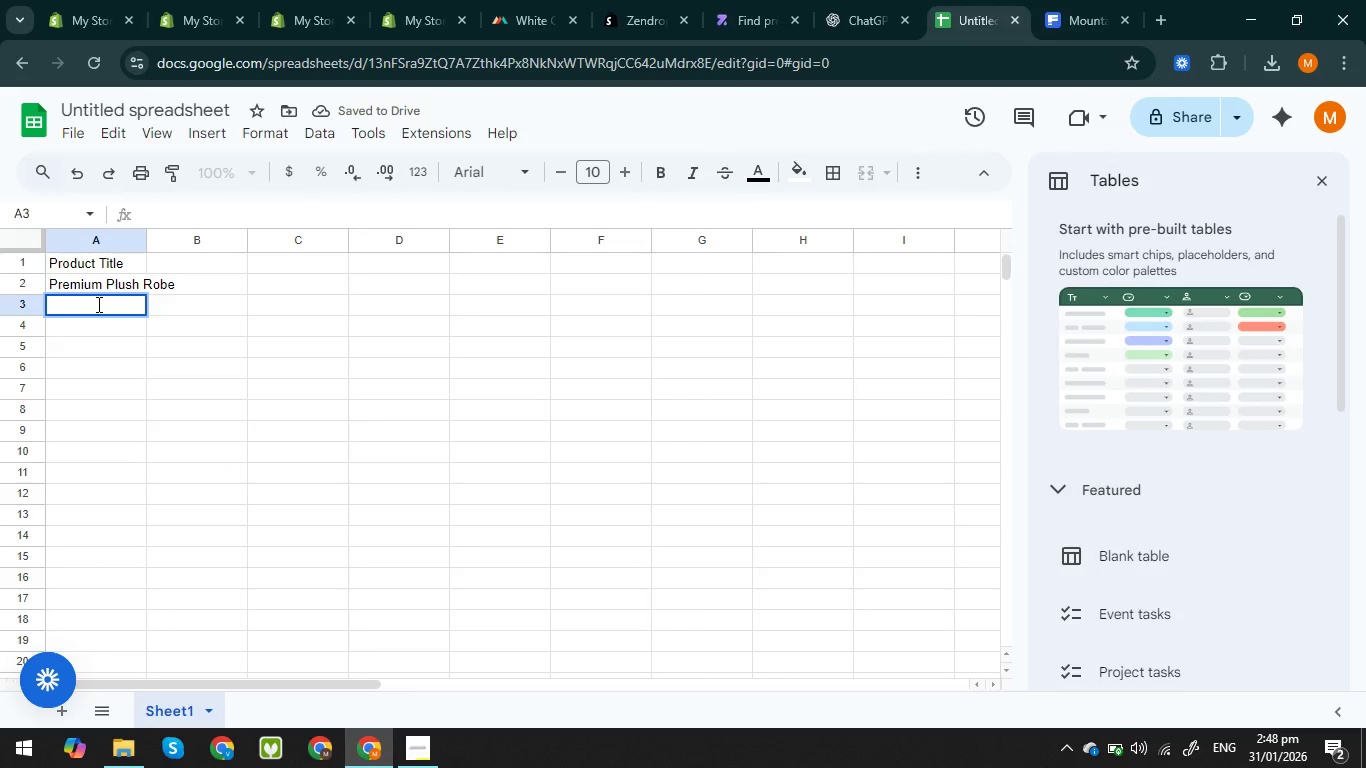 
type(C)
key(Backspace)
type(Campfire Ceramic Mug)
 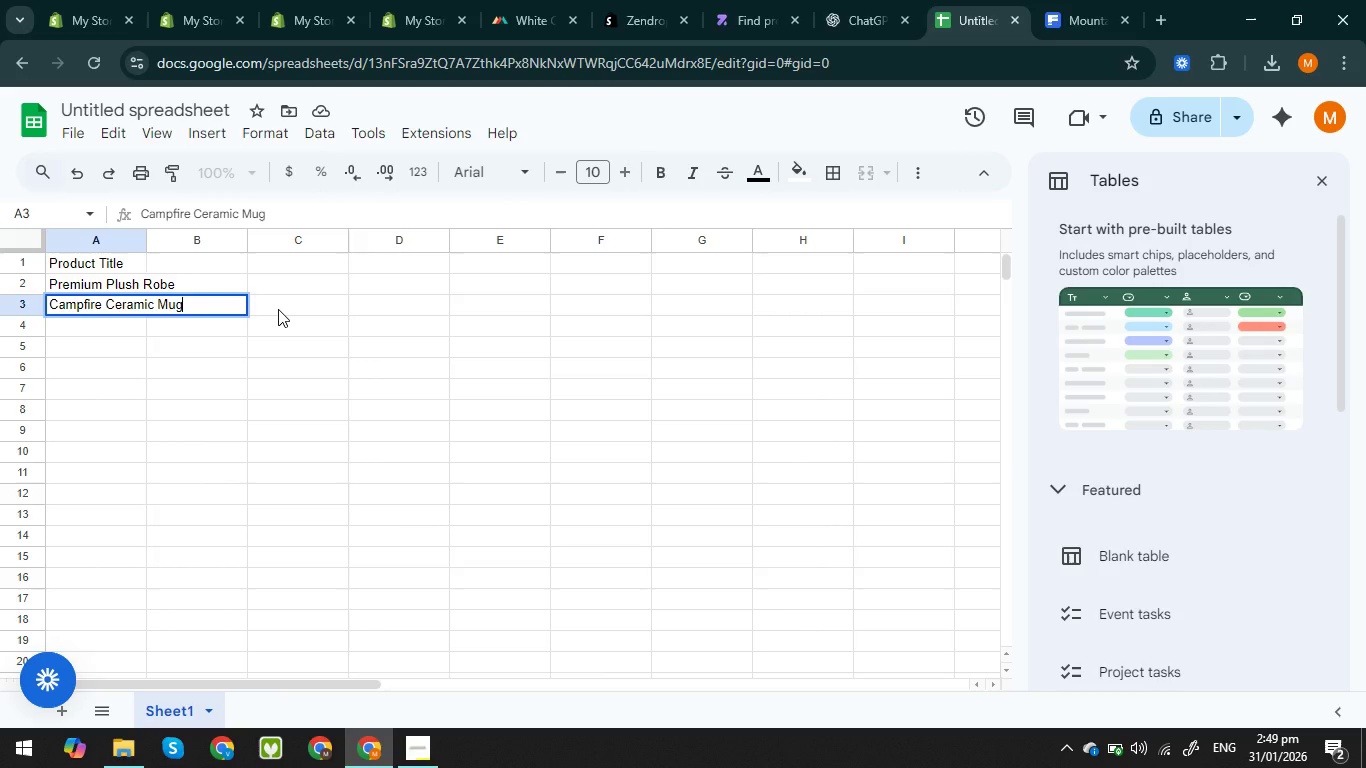 
left_click([278, 309])
 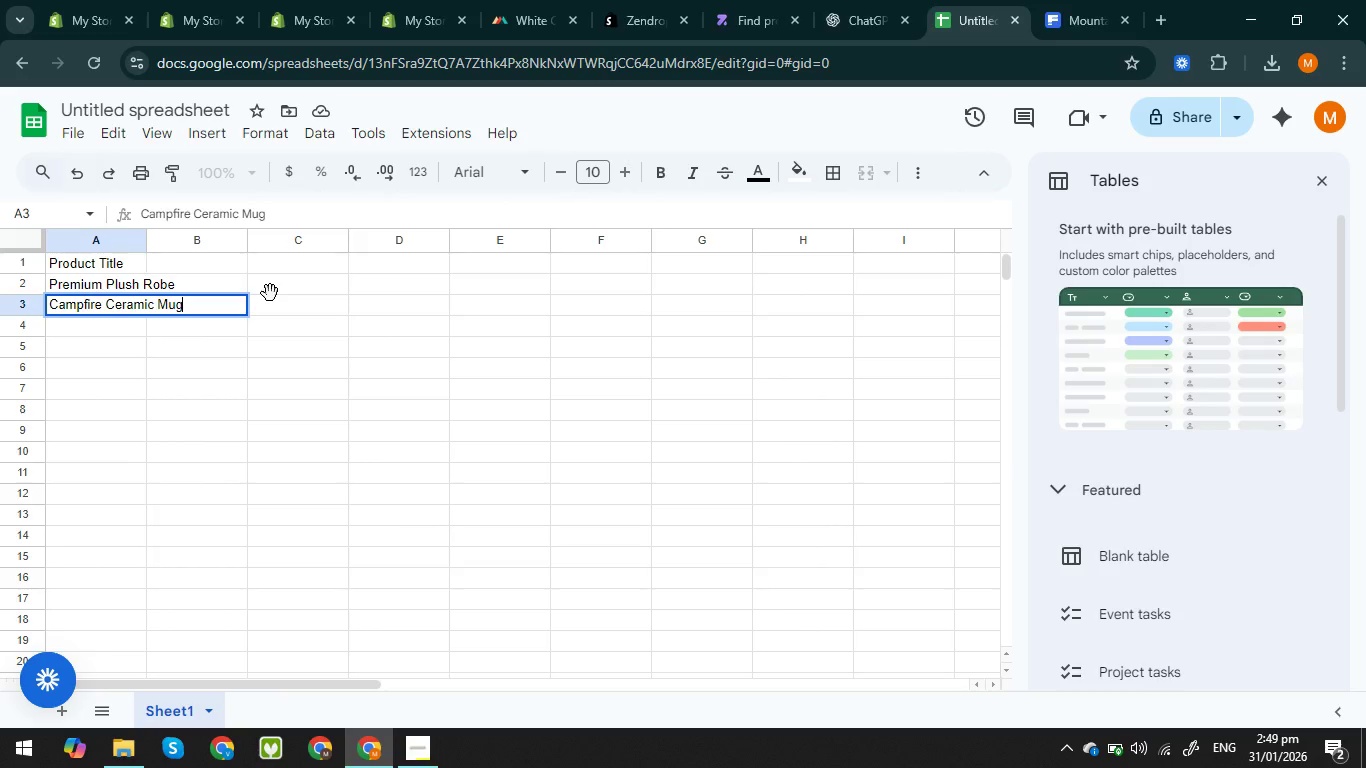 
left_click([270, 293])
 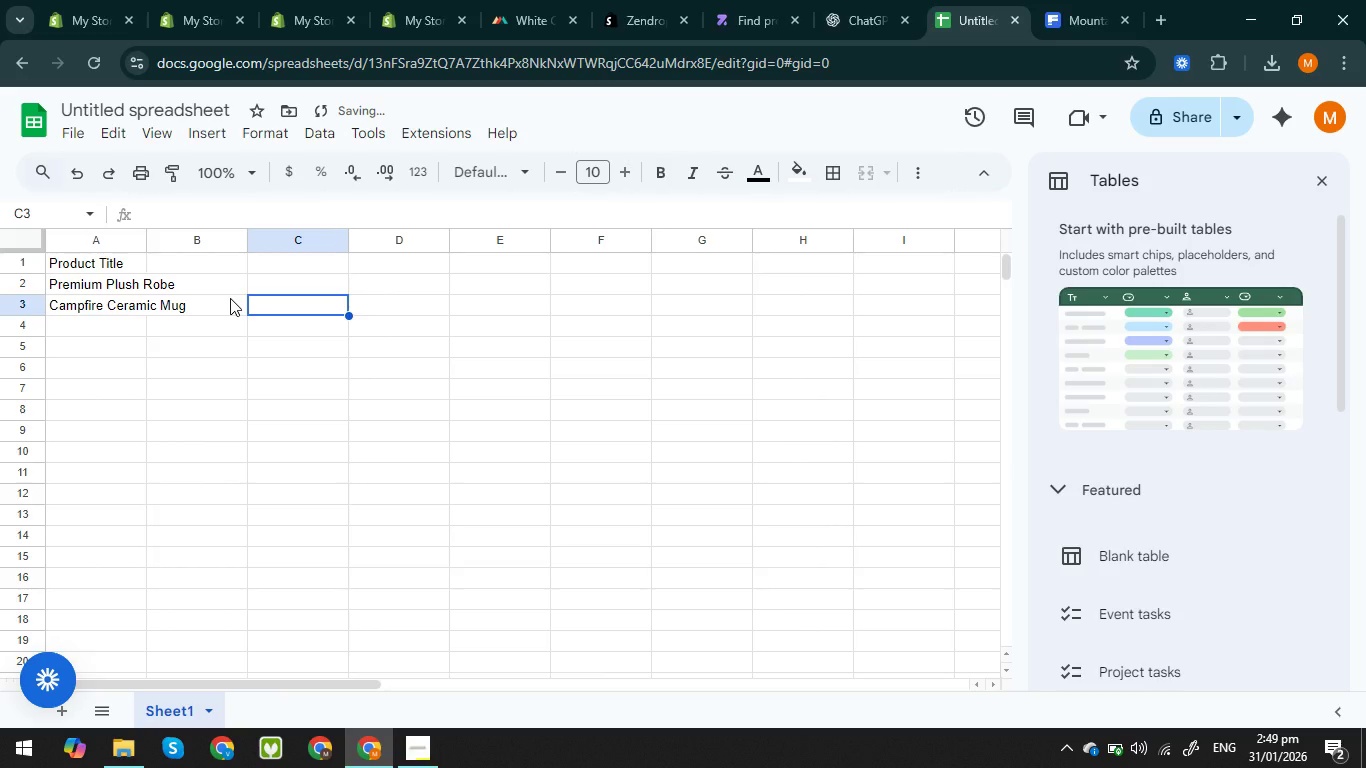 
key(Alt+AltLeft)
 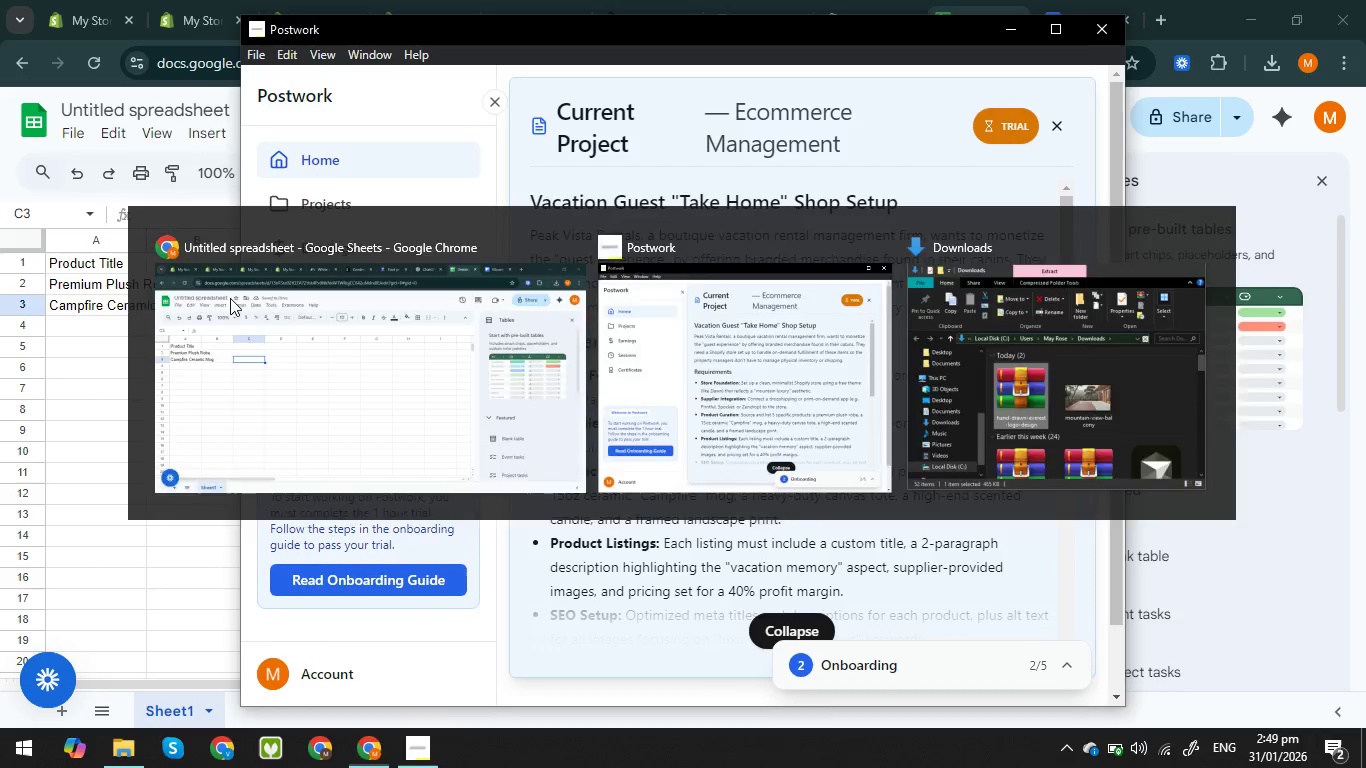 
key(Alt+Tab)